 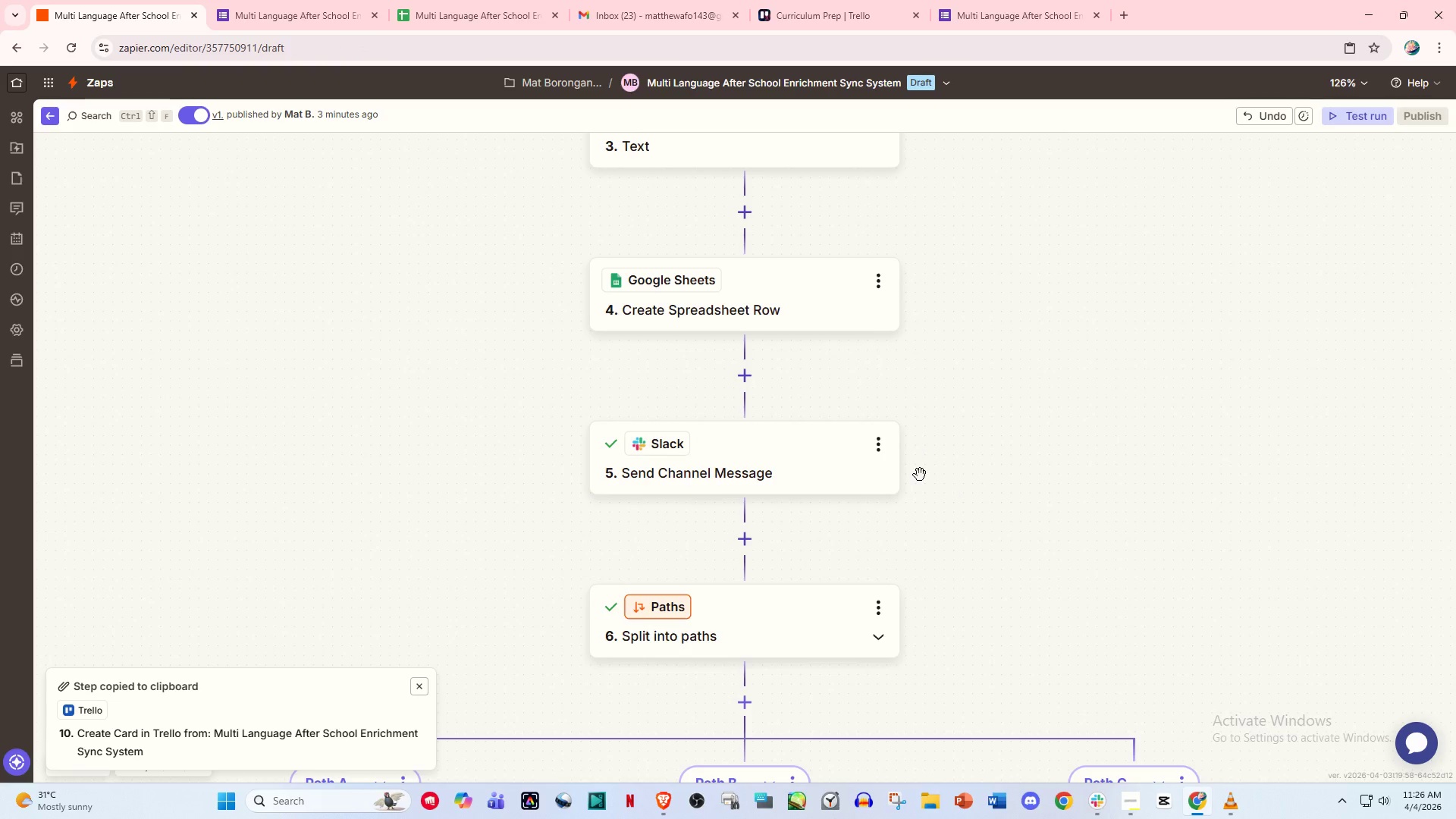 
left_click([784, 463])
 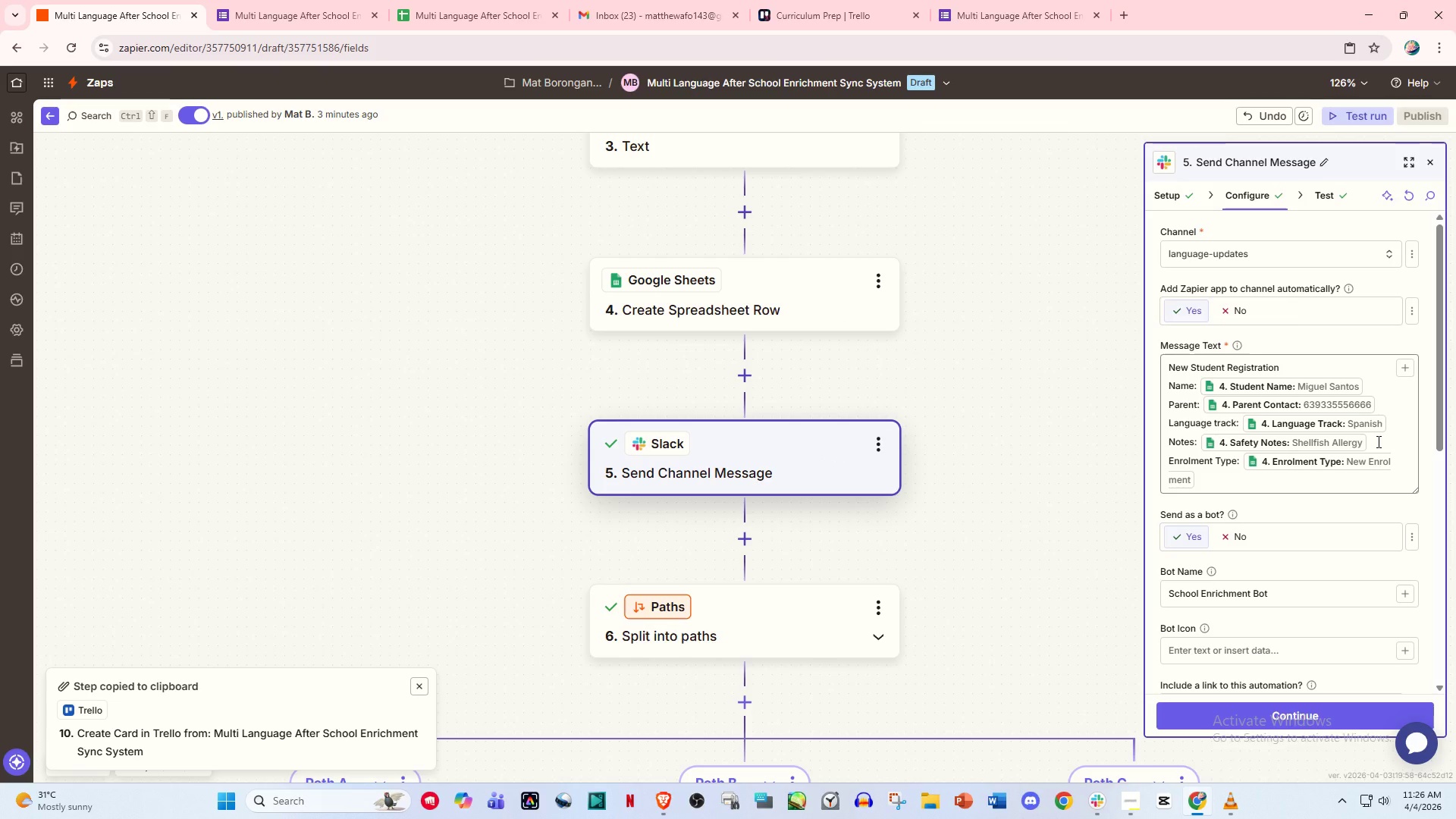 
wait(5.64)
 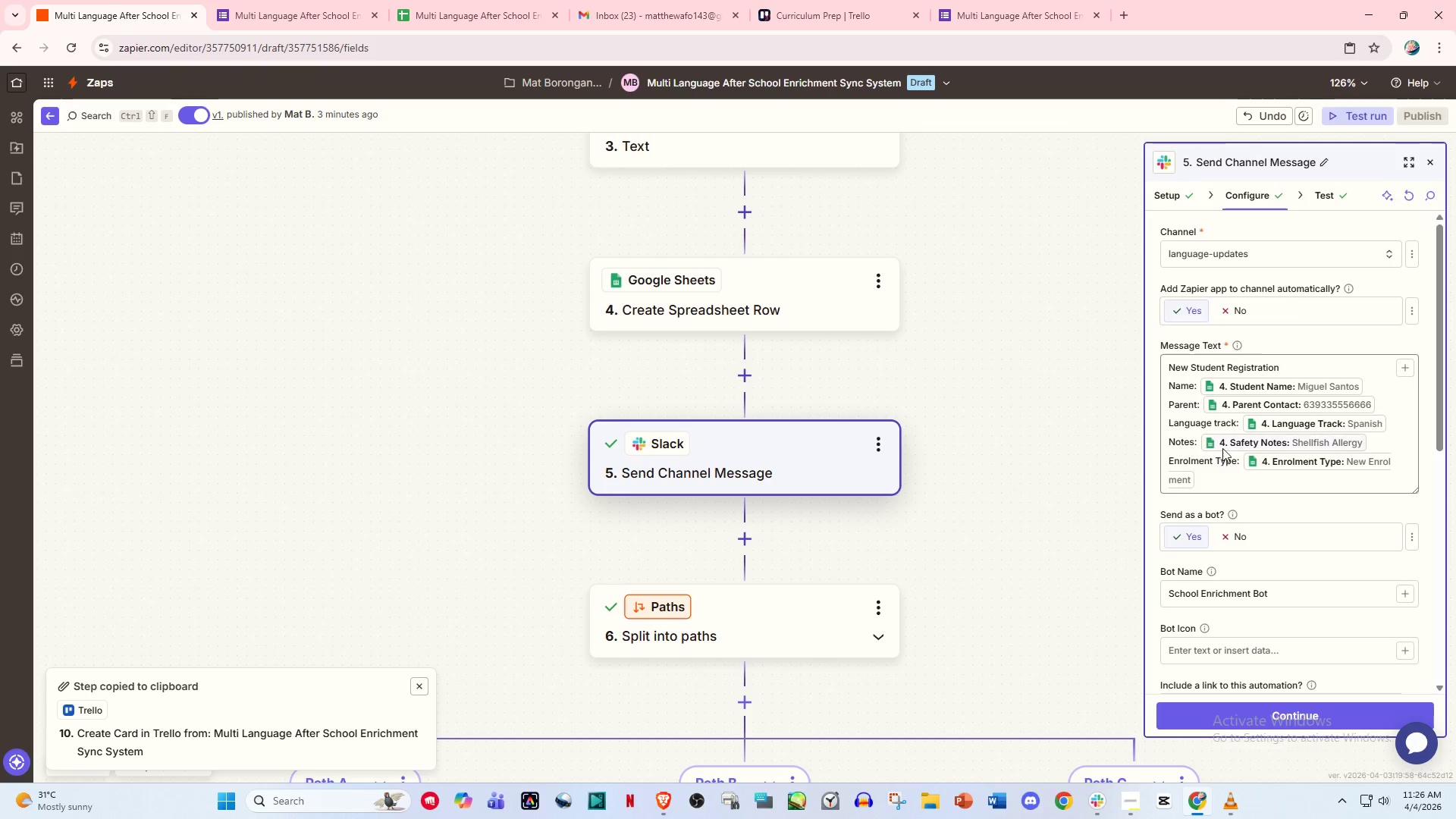 
left_click([1378, 448])
 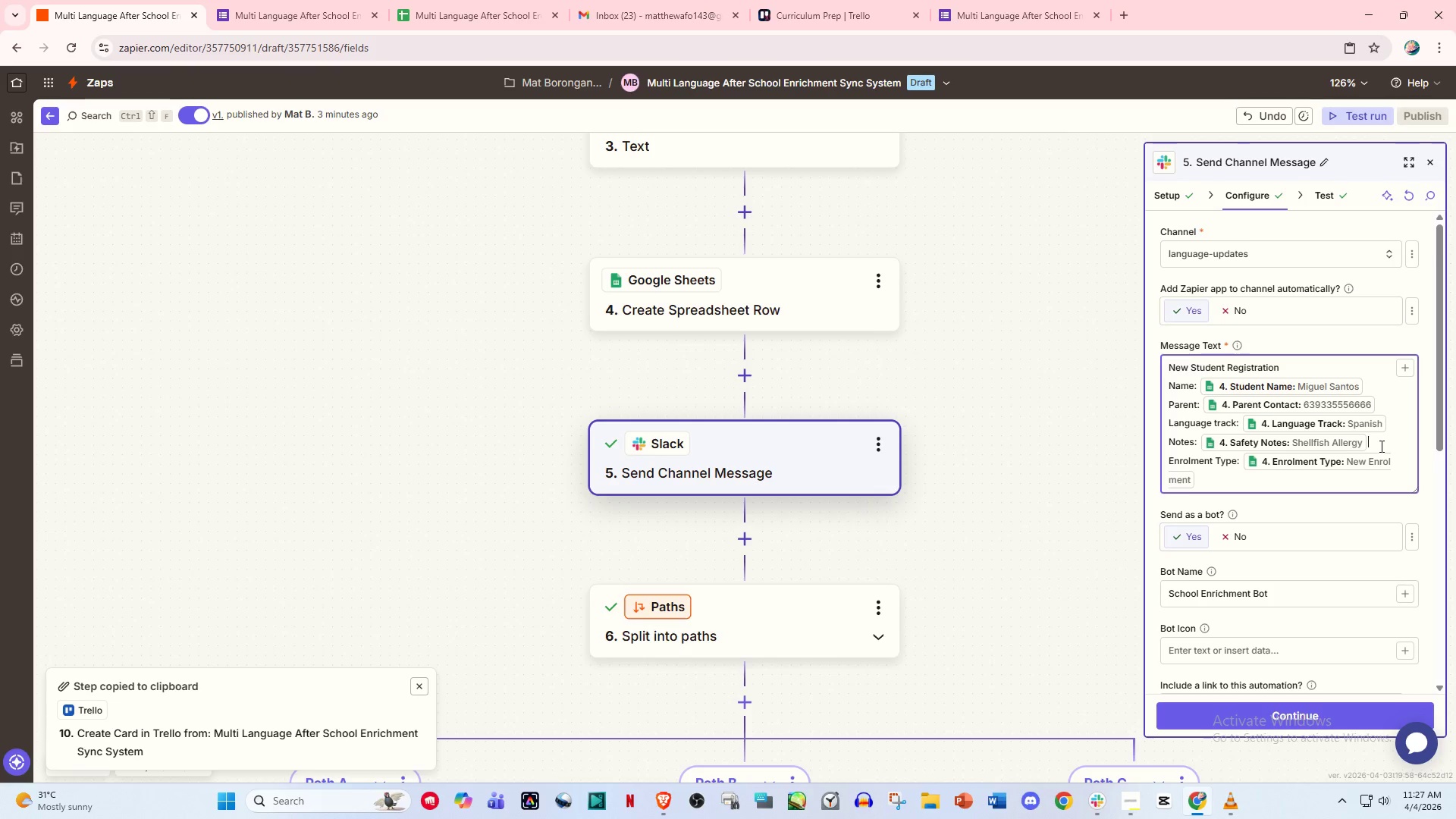 
wait(10.44)
 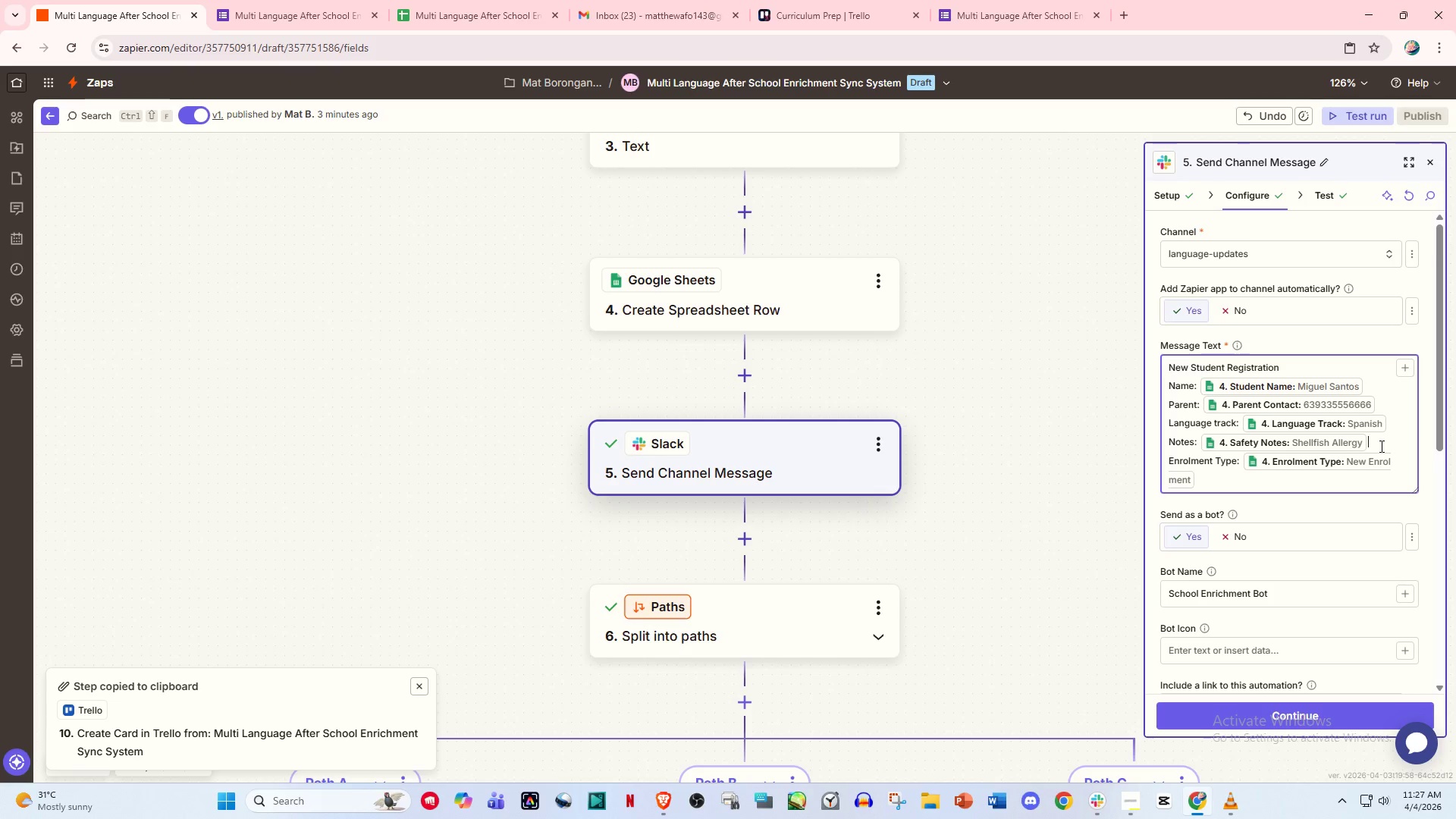 
left_click([1136, 811])